 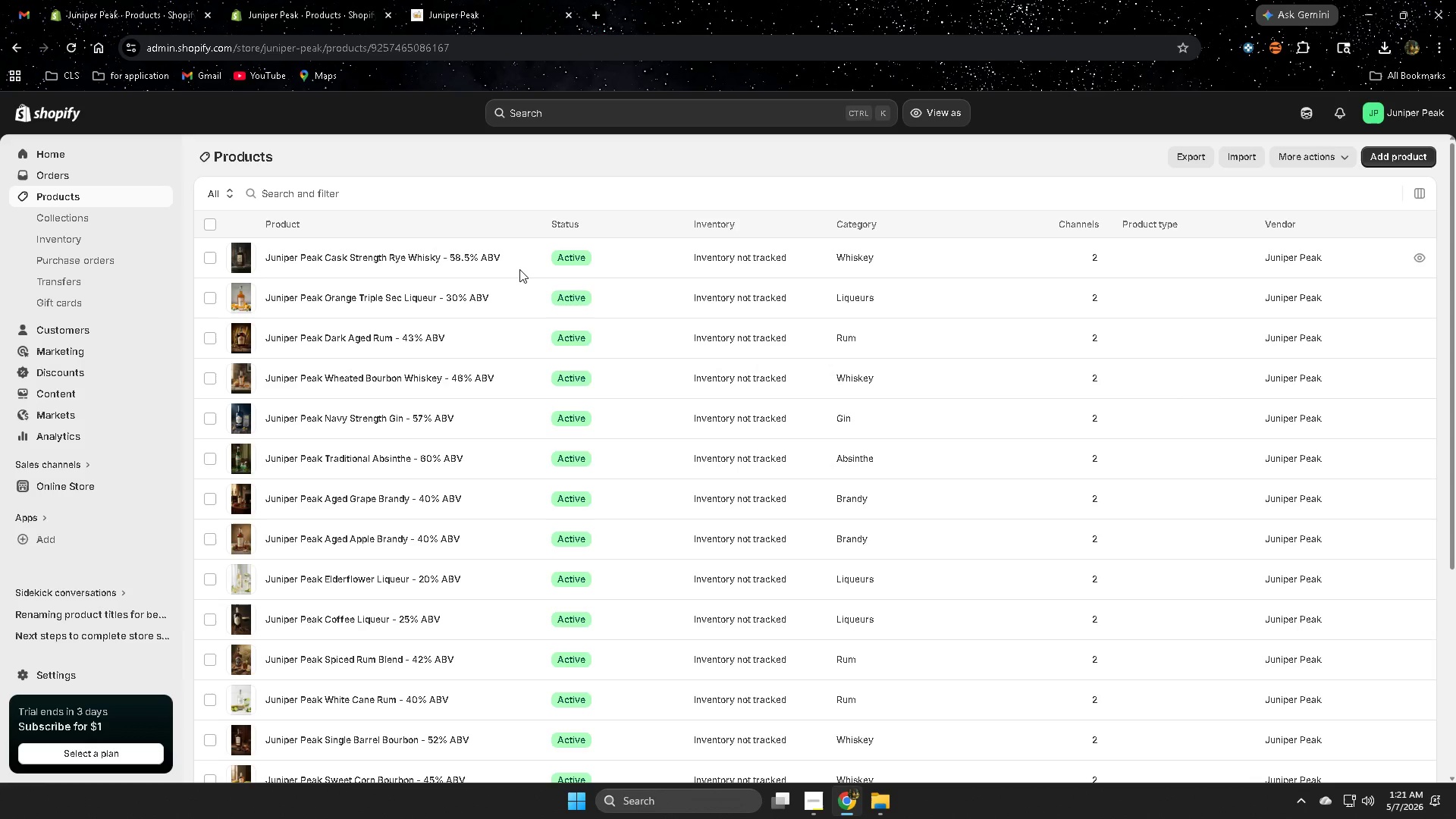 
scroll: coordinate [1034, 590], scroll_direction: down, amount: 16.0
 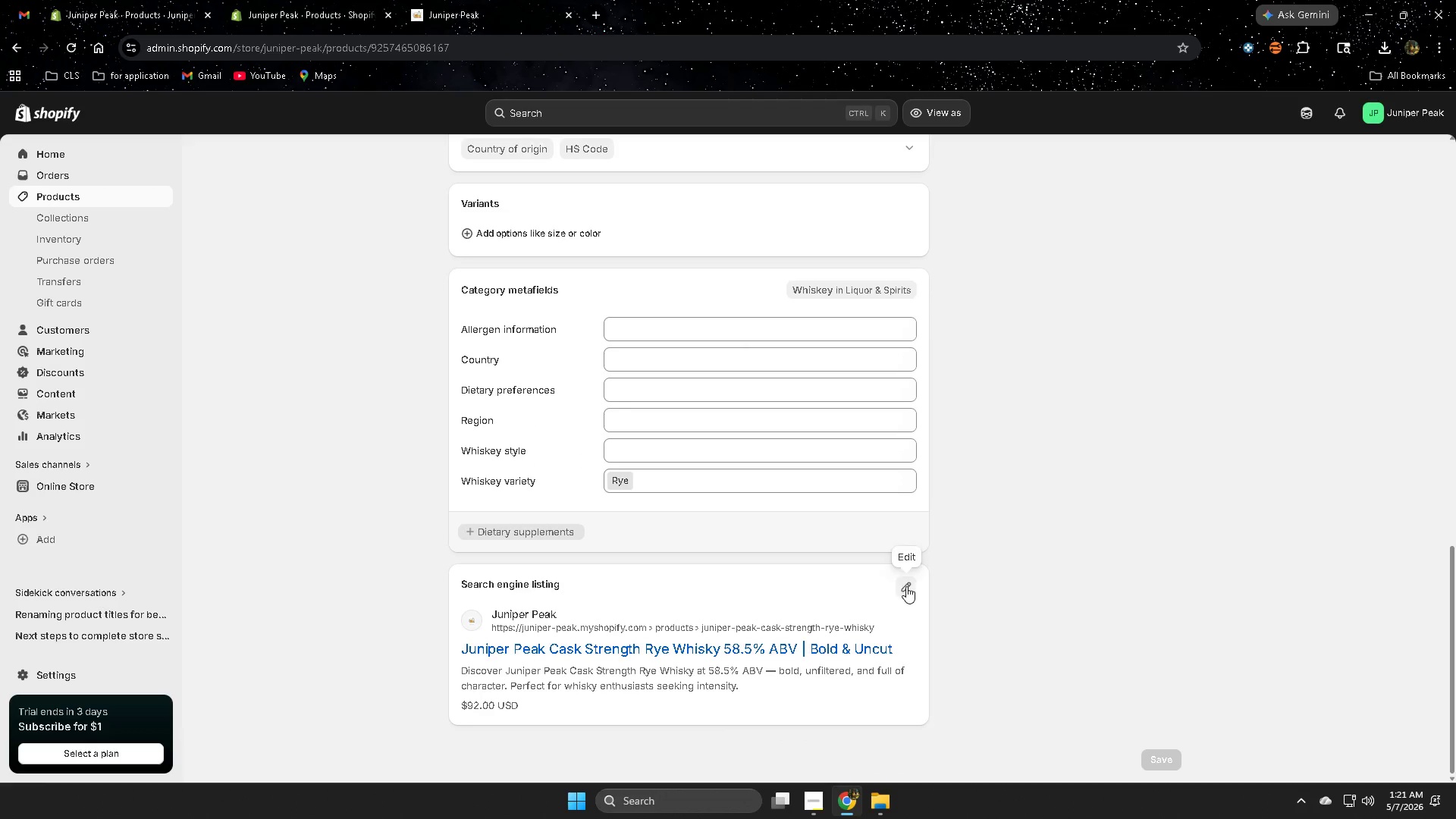 
left_click([911, 586])
 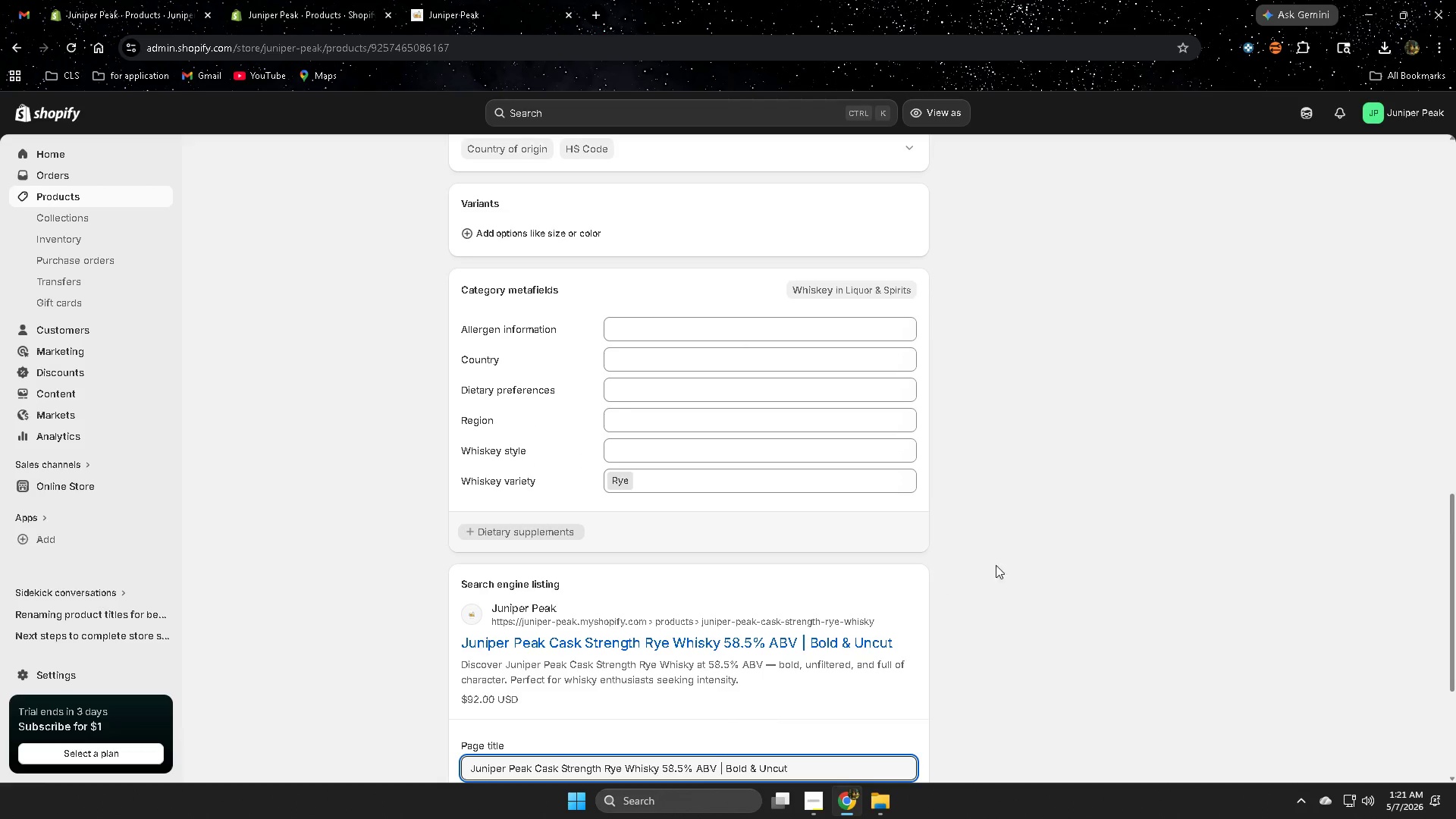 
scroll: coordinate [1016, 559], scroll_direction: down, amount: 7.0
 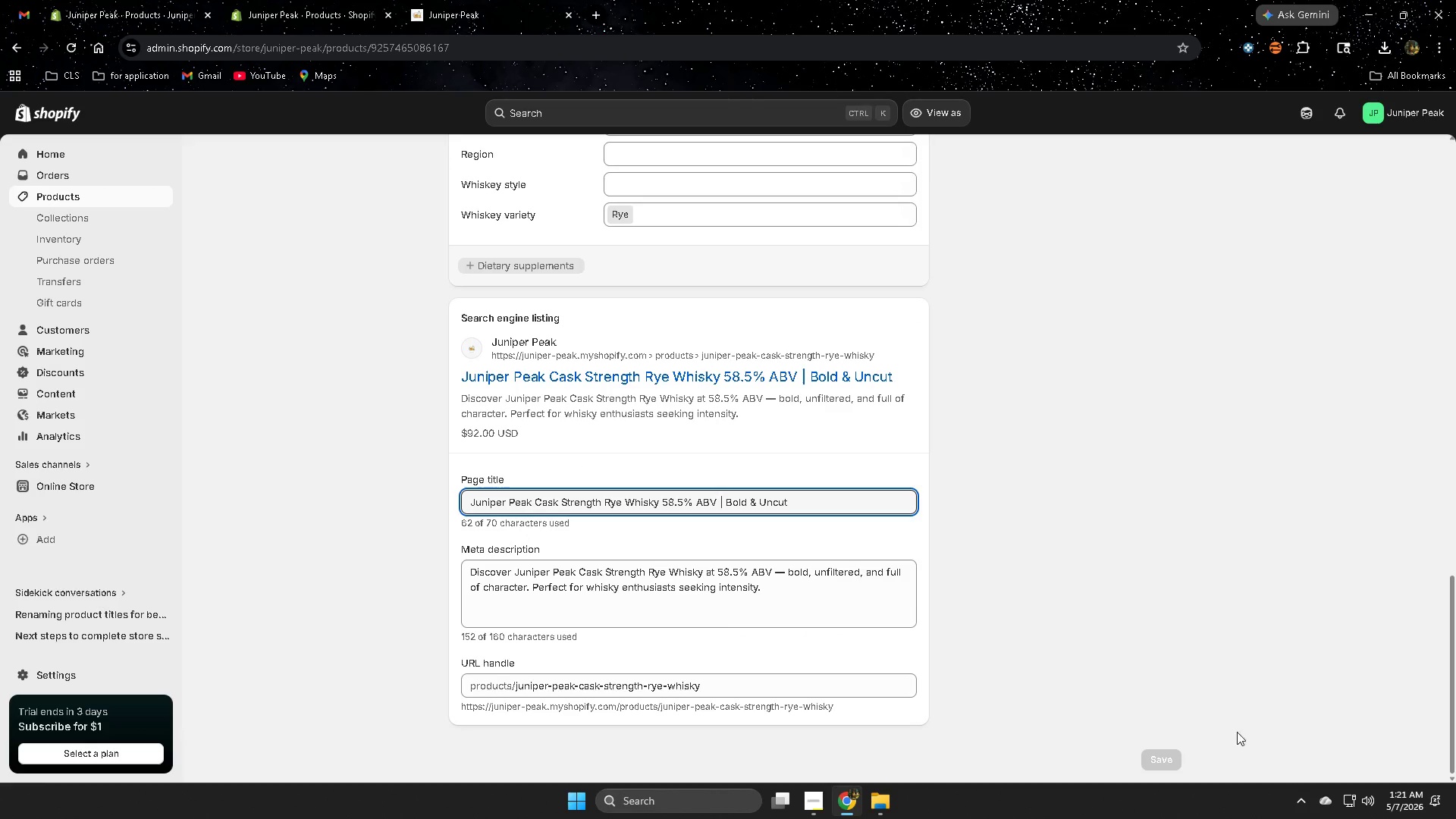 
left_click([1301, 792])
 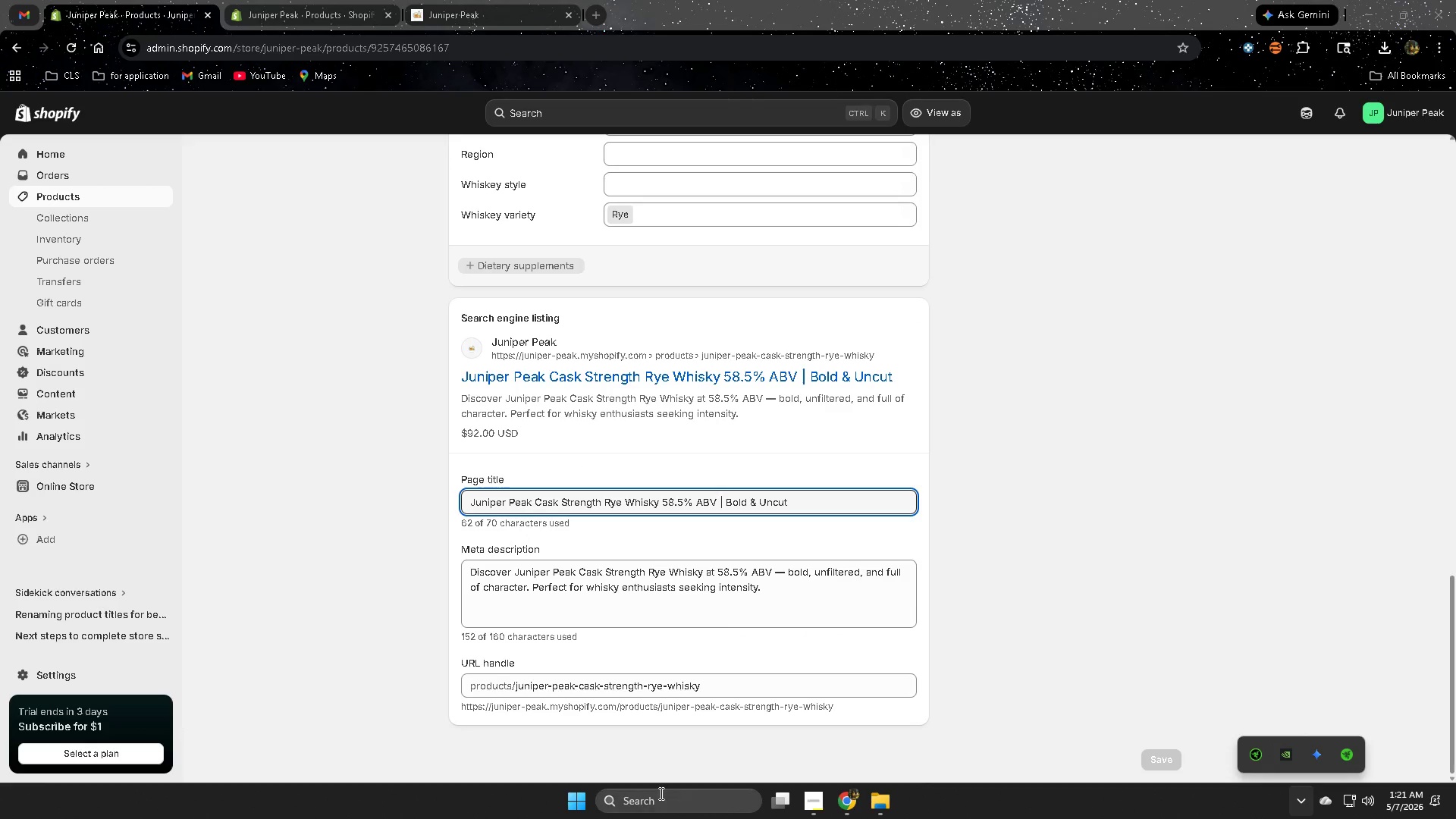 
left_click([679, 800])
 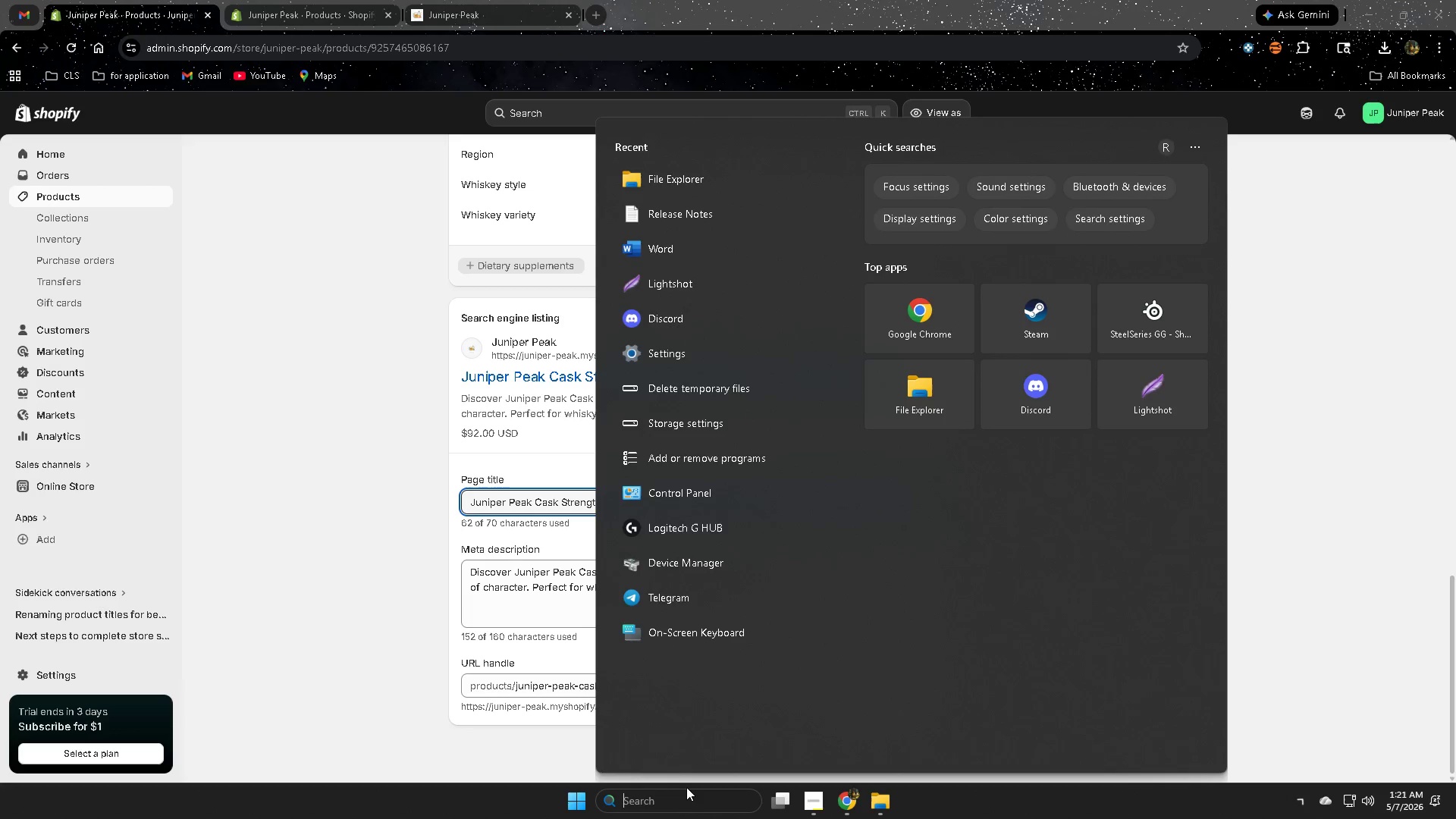 
type(lign)
 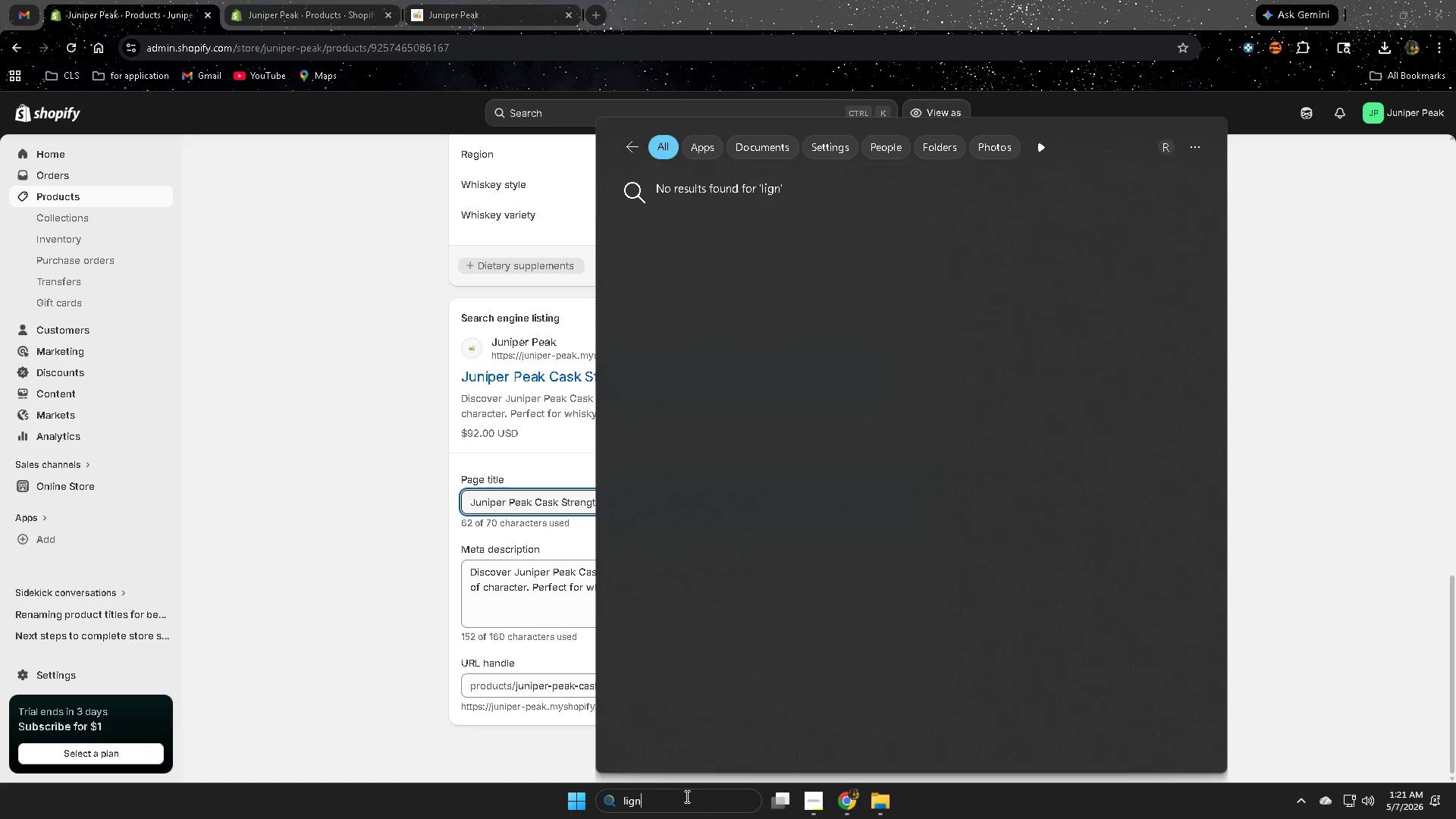 
key(Backspace)
 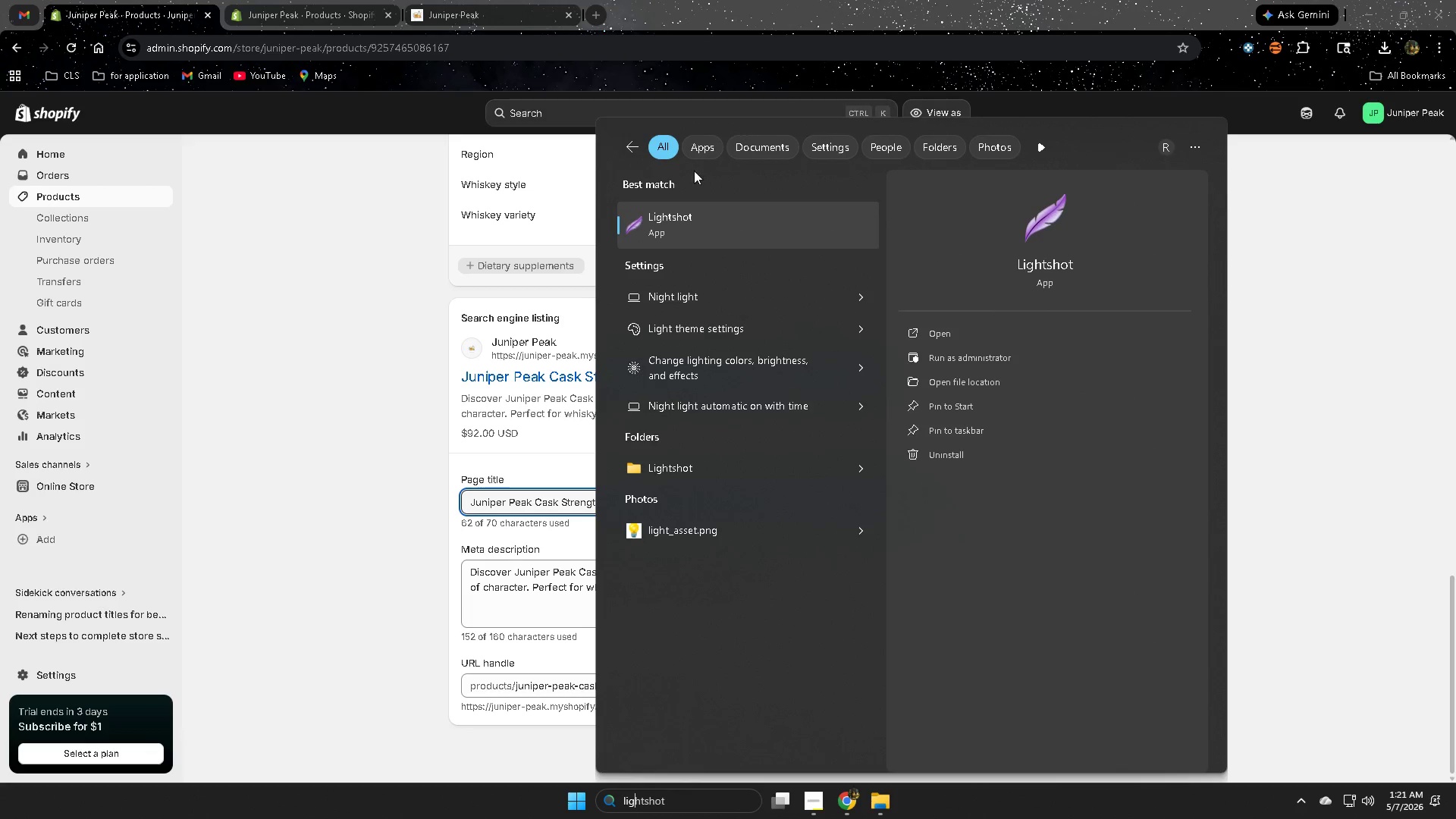 
left_click([703, 214])
 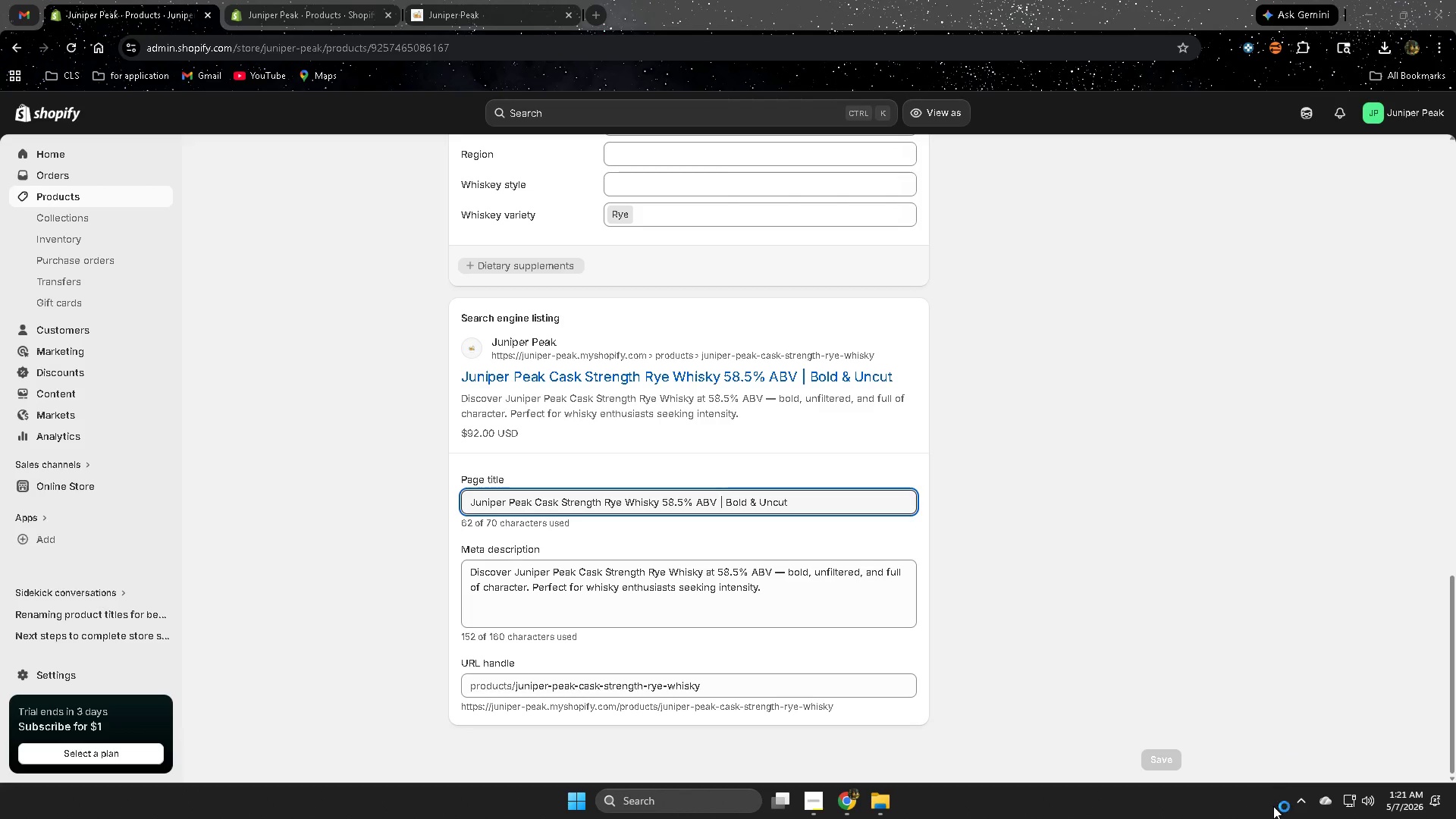 
left_click([1296, 796])
 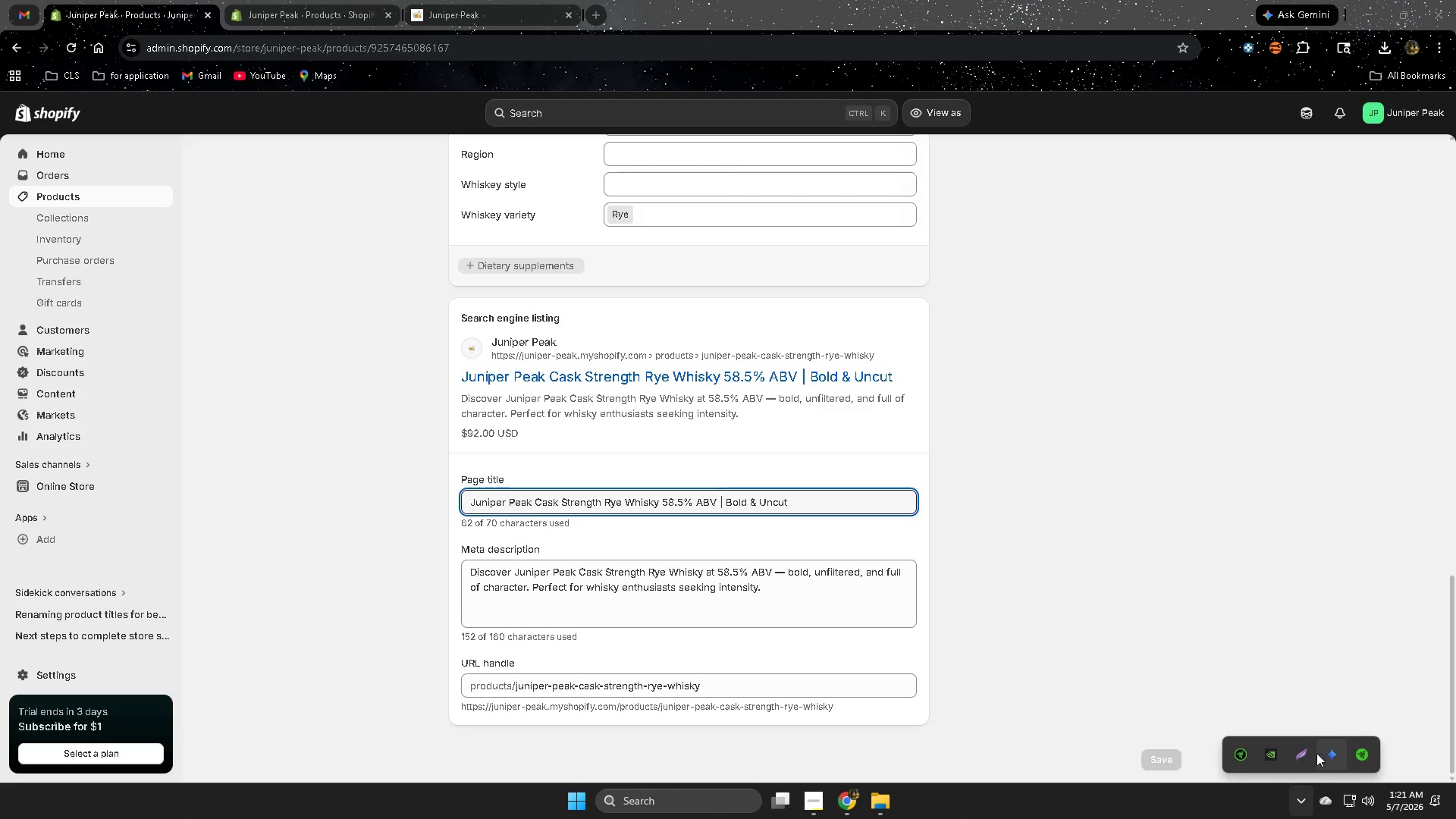 
left_click([1306, 761])
 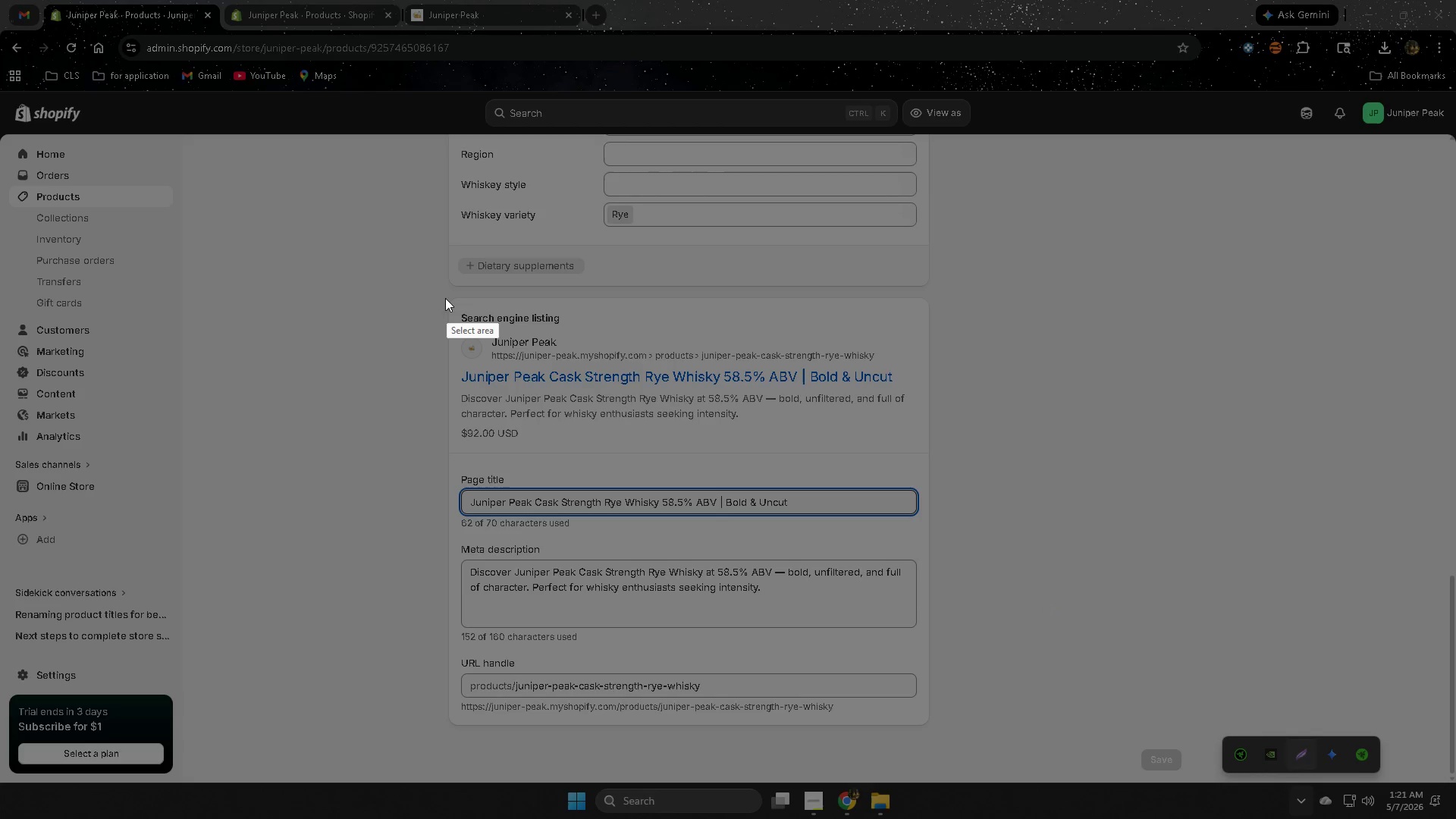 
left_click_drag(start_coordinate=[434, 293], to_coordinate=[963, 757])
 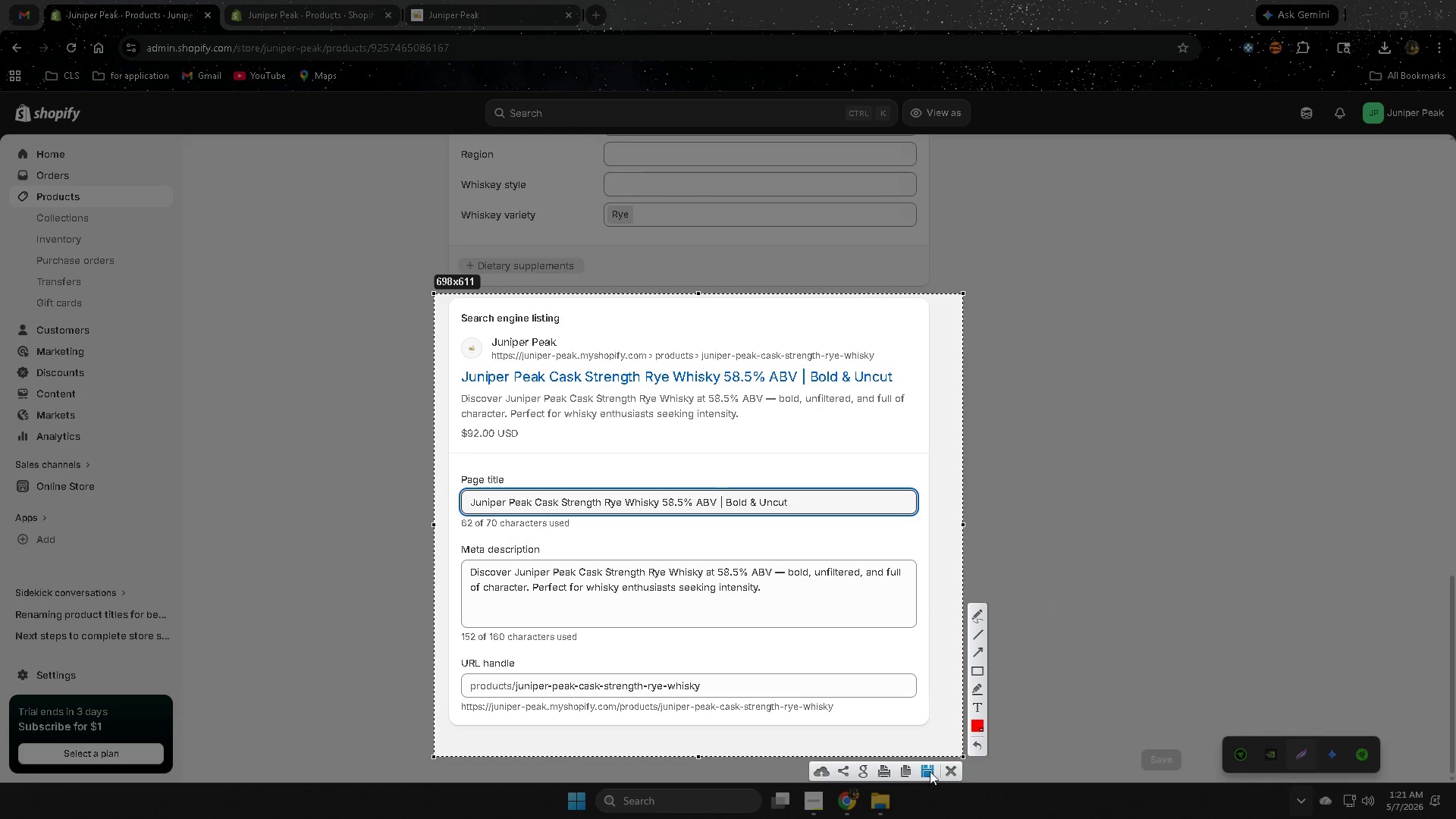 
left_click([926, 770])
 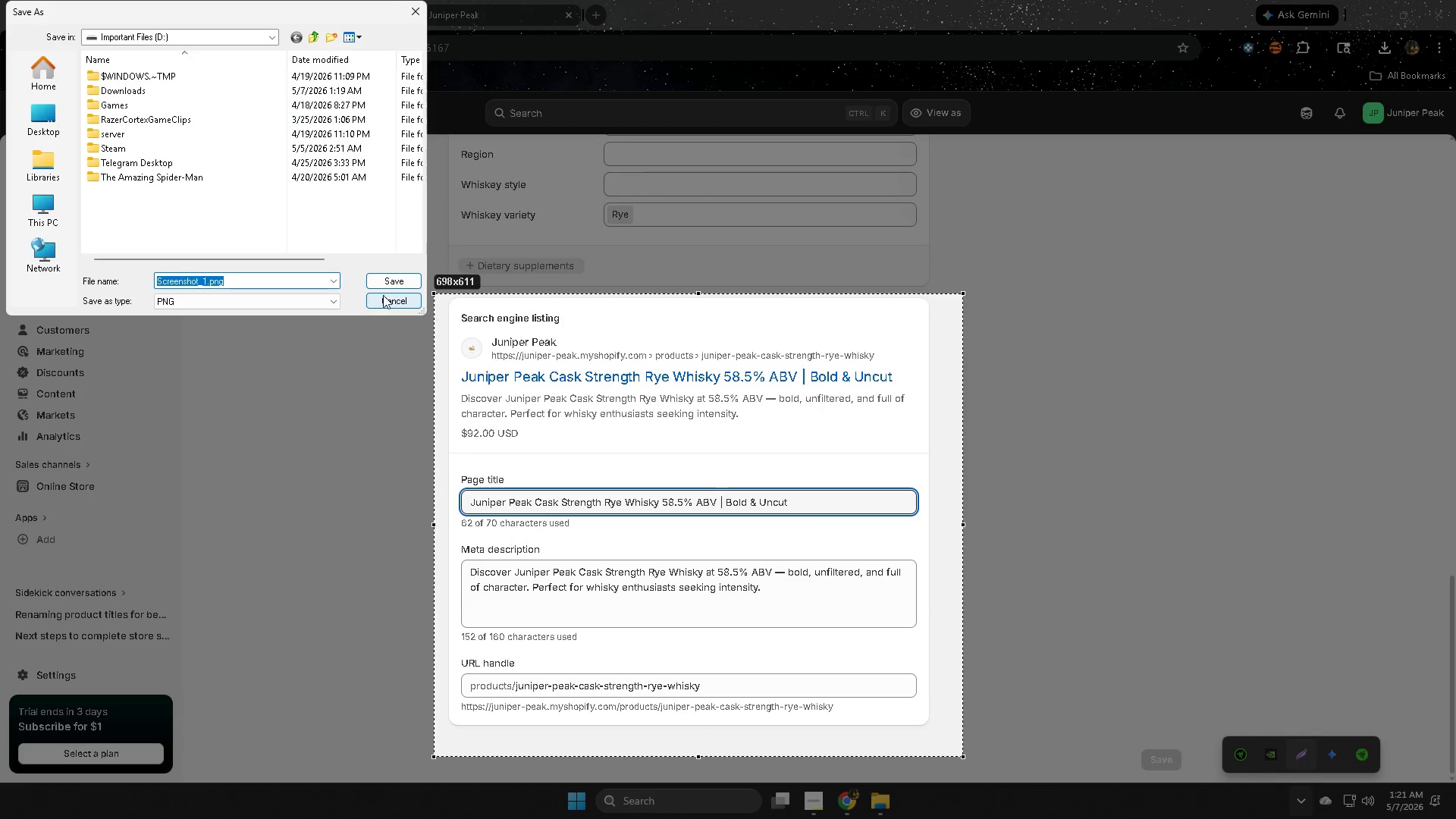 
left_click([389, 278])
 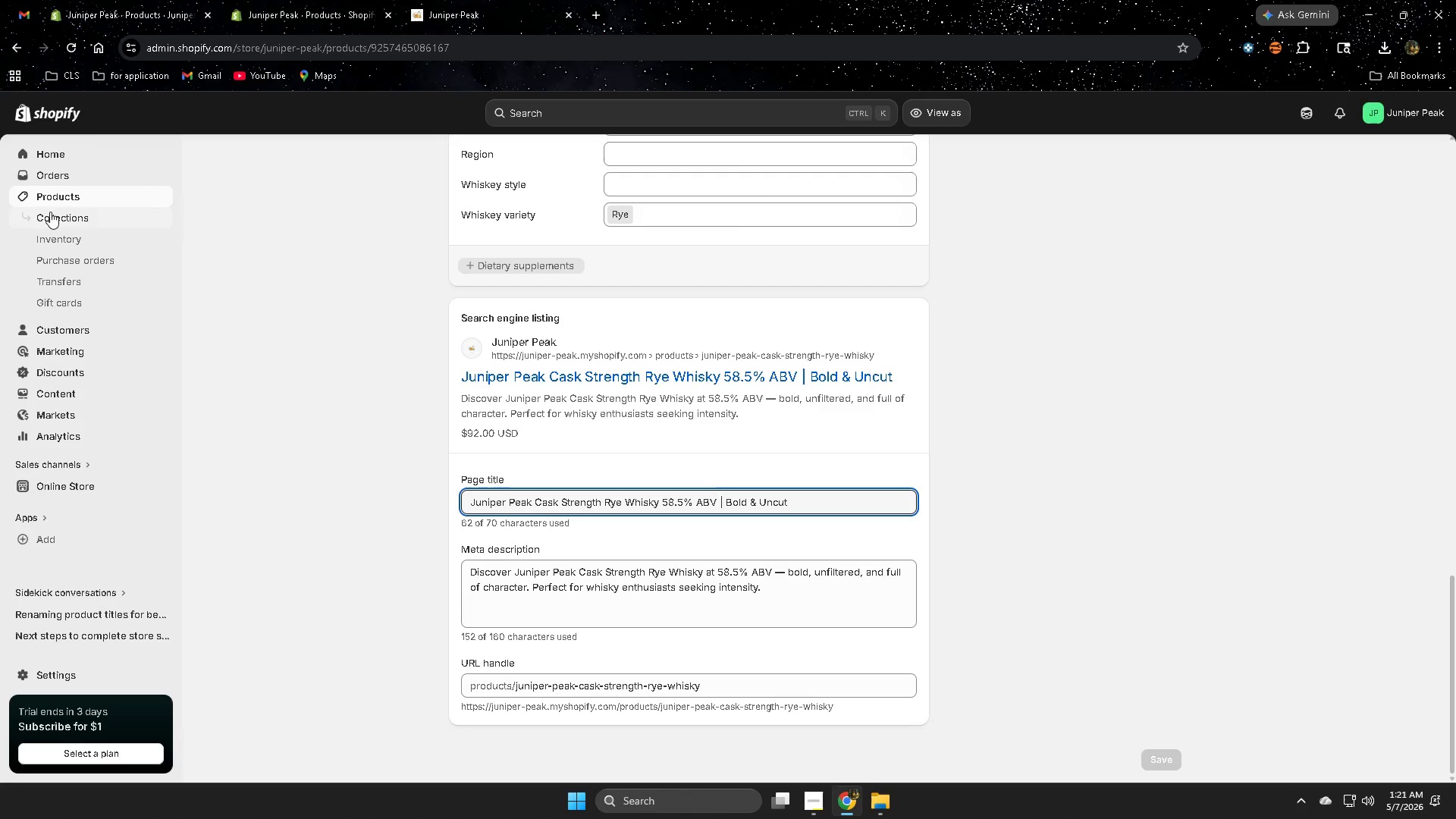 
left_click([58, 198])
 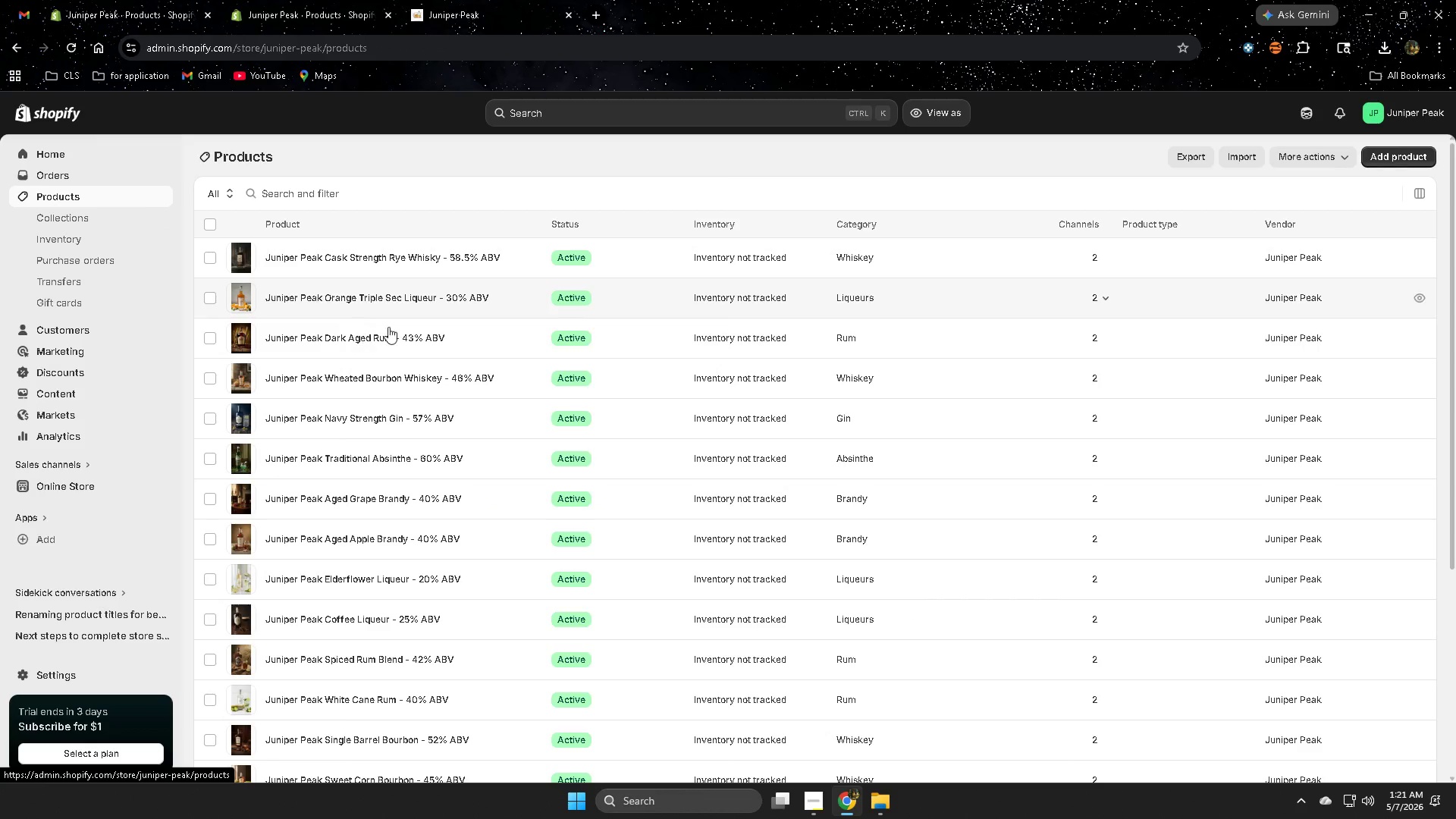 
left_click([509, 293])
 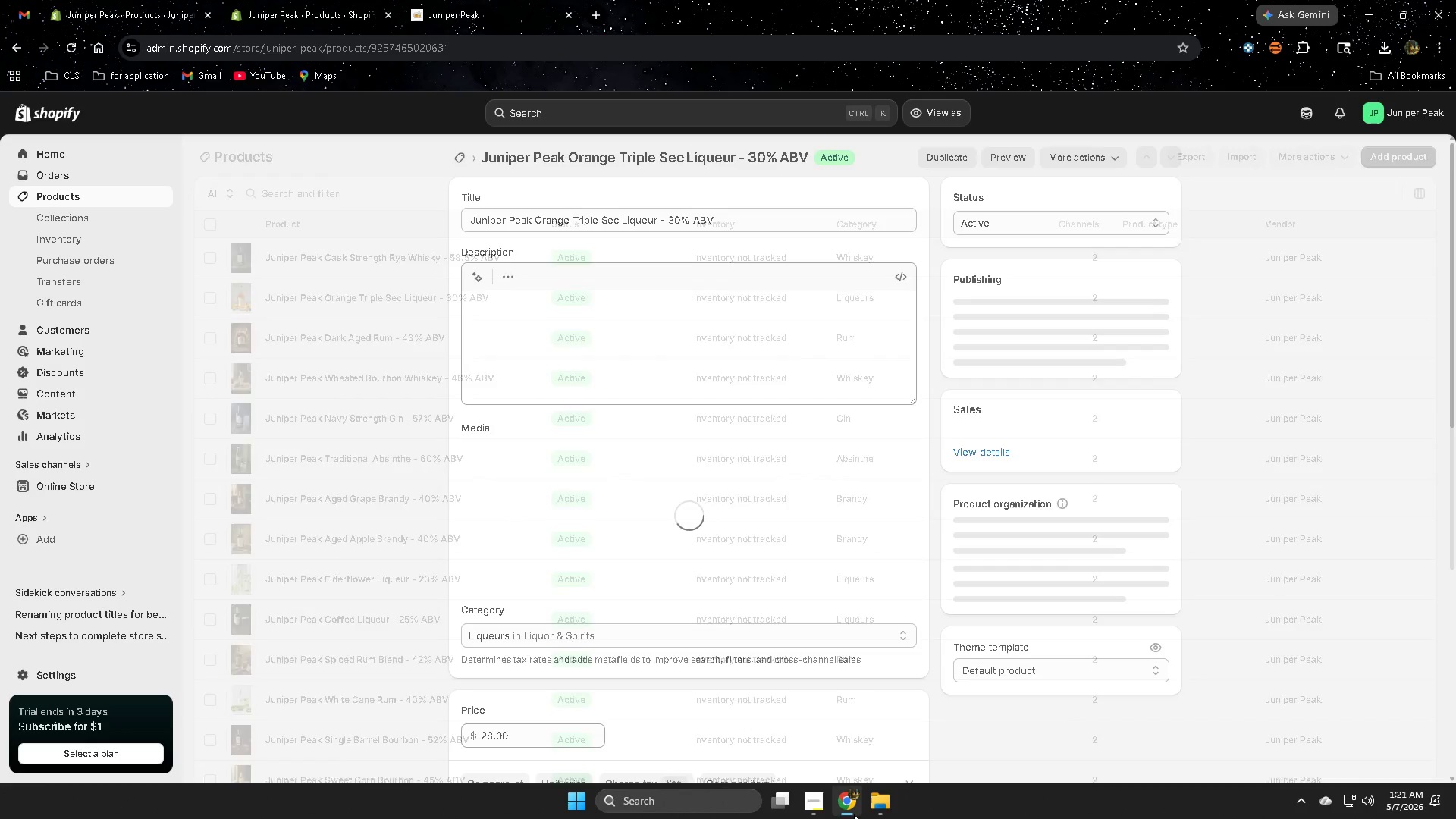 
left_click([808, 802])